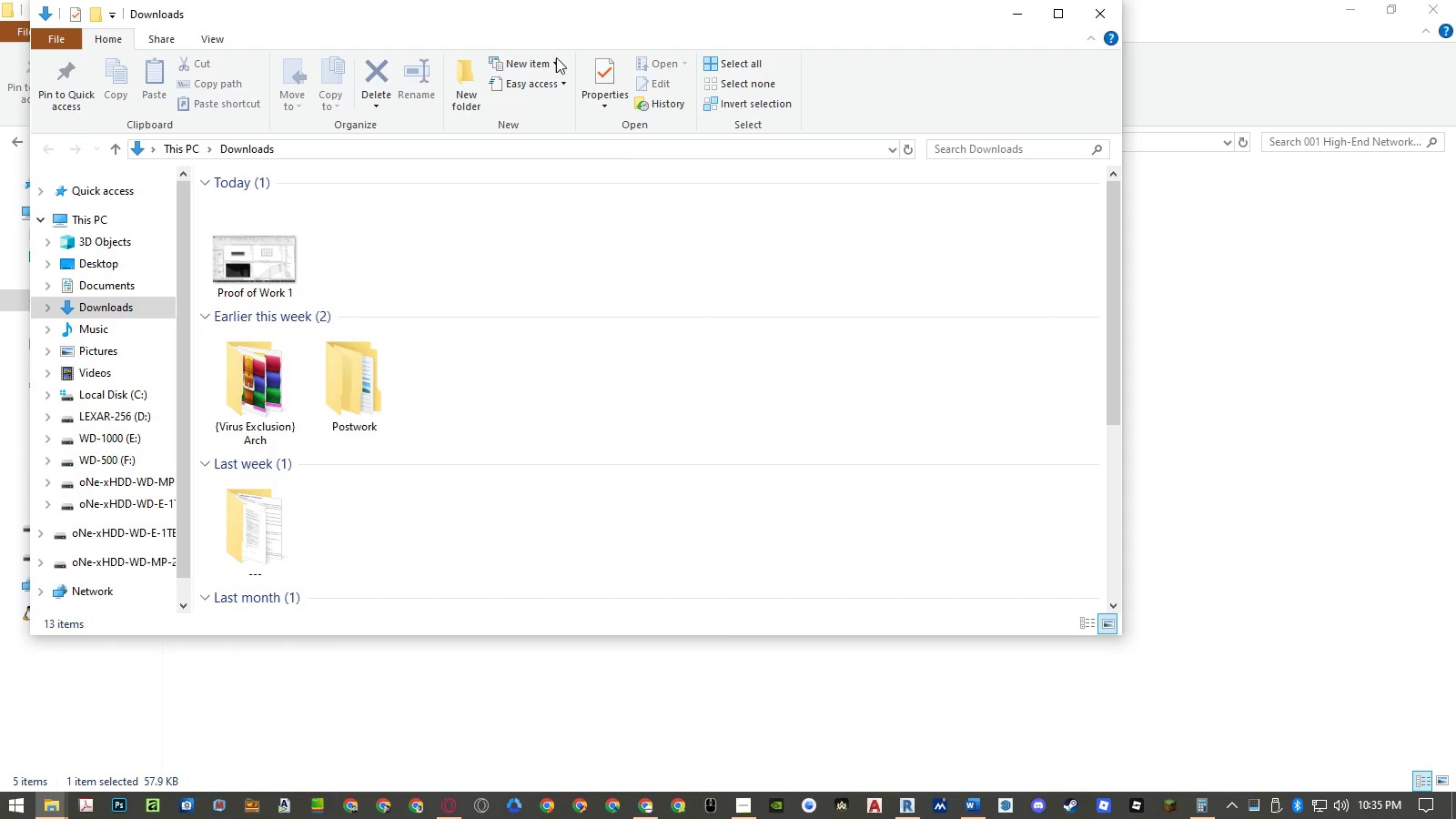 
double_click([571, 13])
 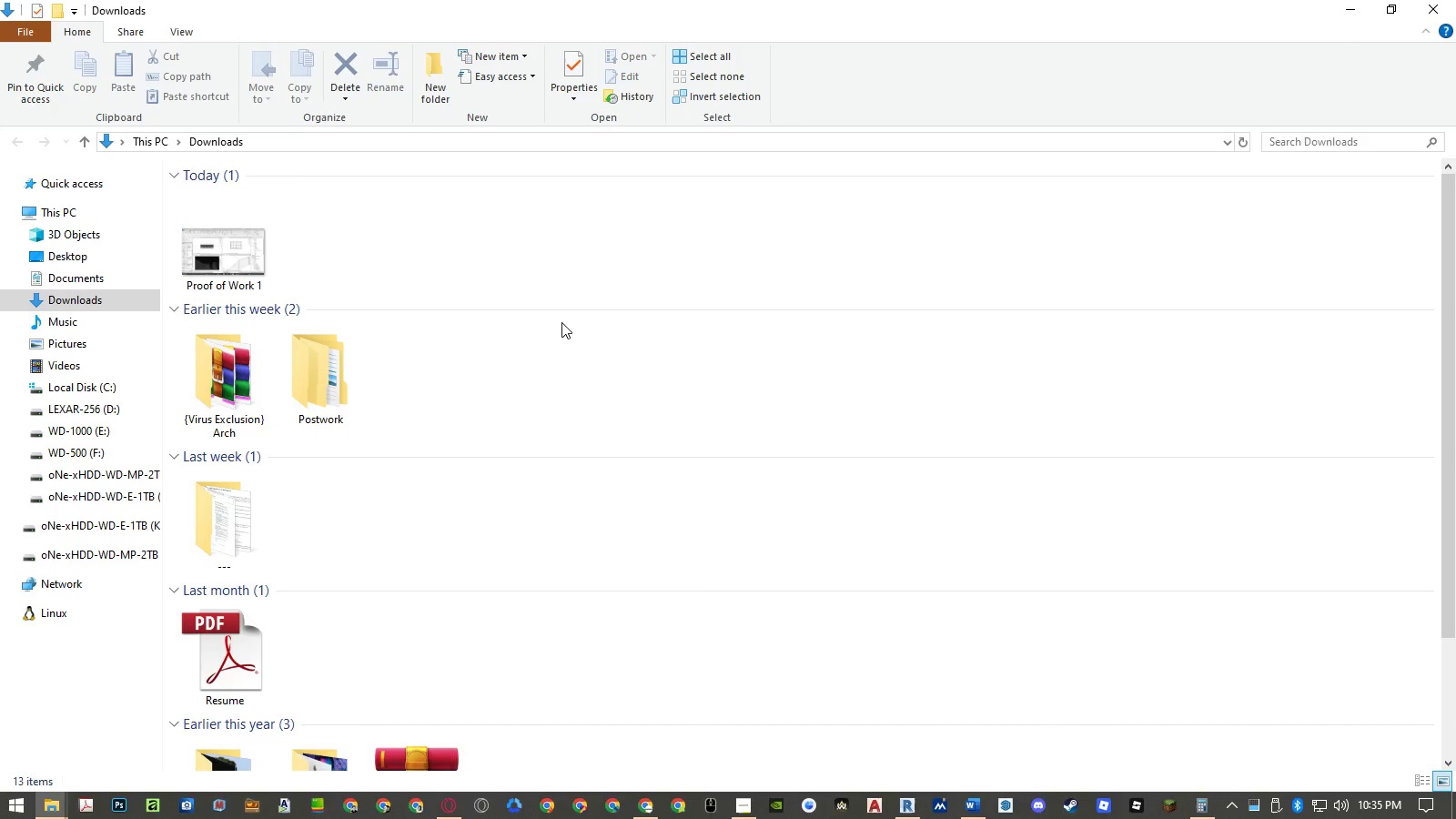 
hold_key(key=AltLeft, duration=18.12)
left_click([805, 698])
 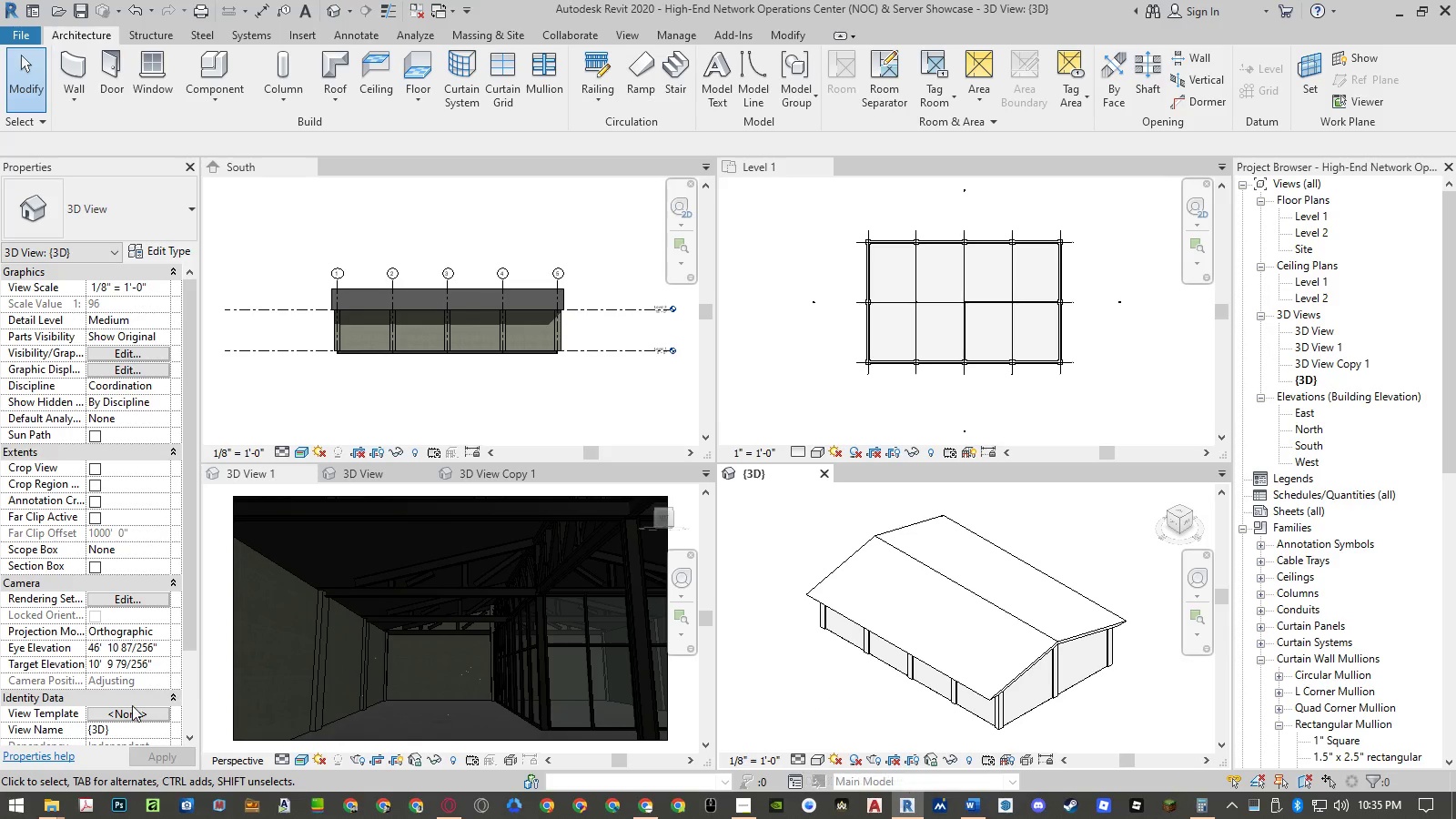 
left_click([131, 711])
 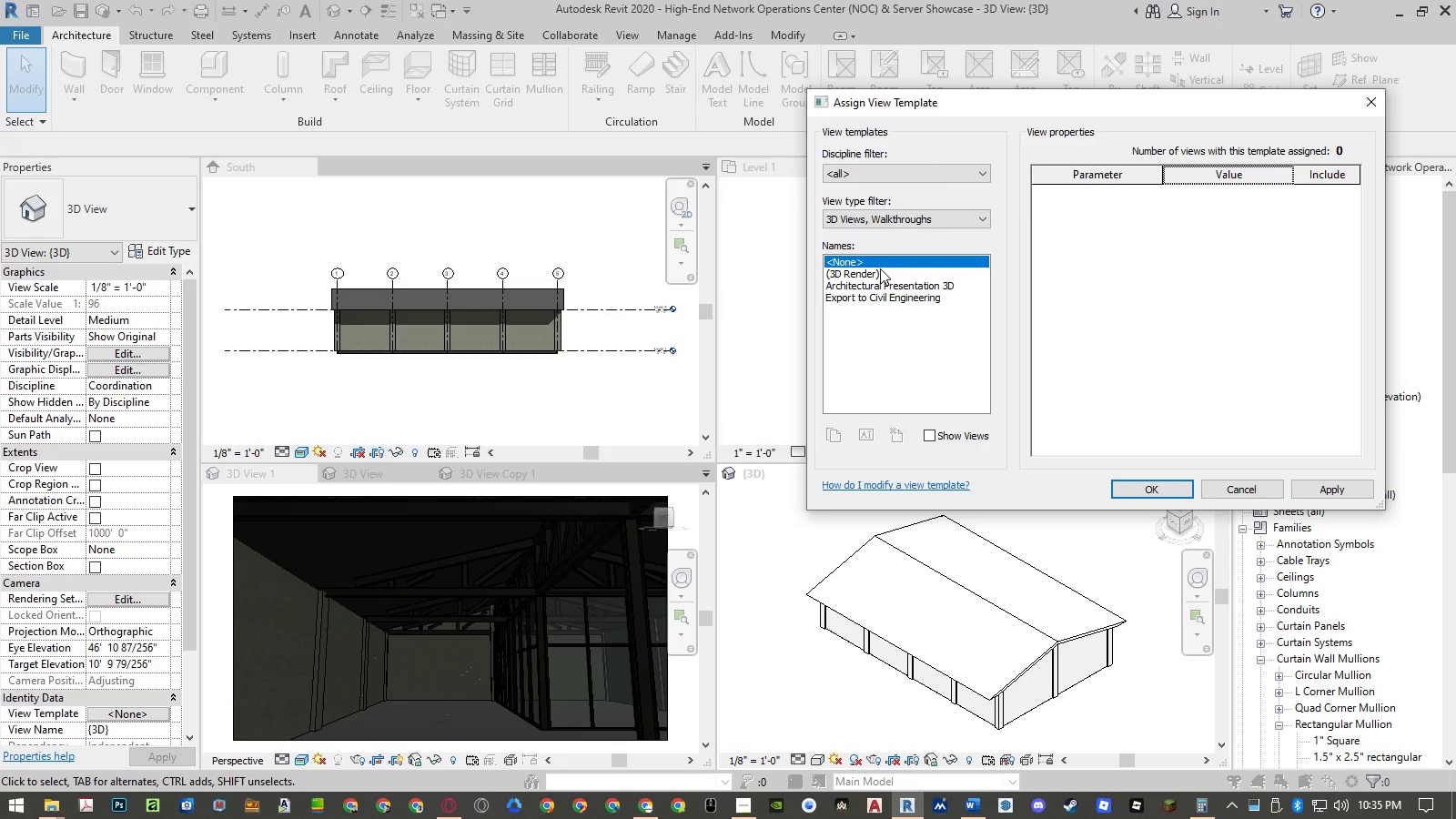 
left_click([878, 274])
 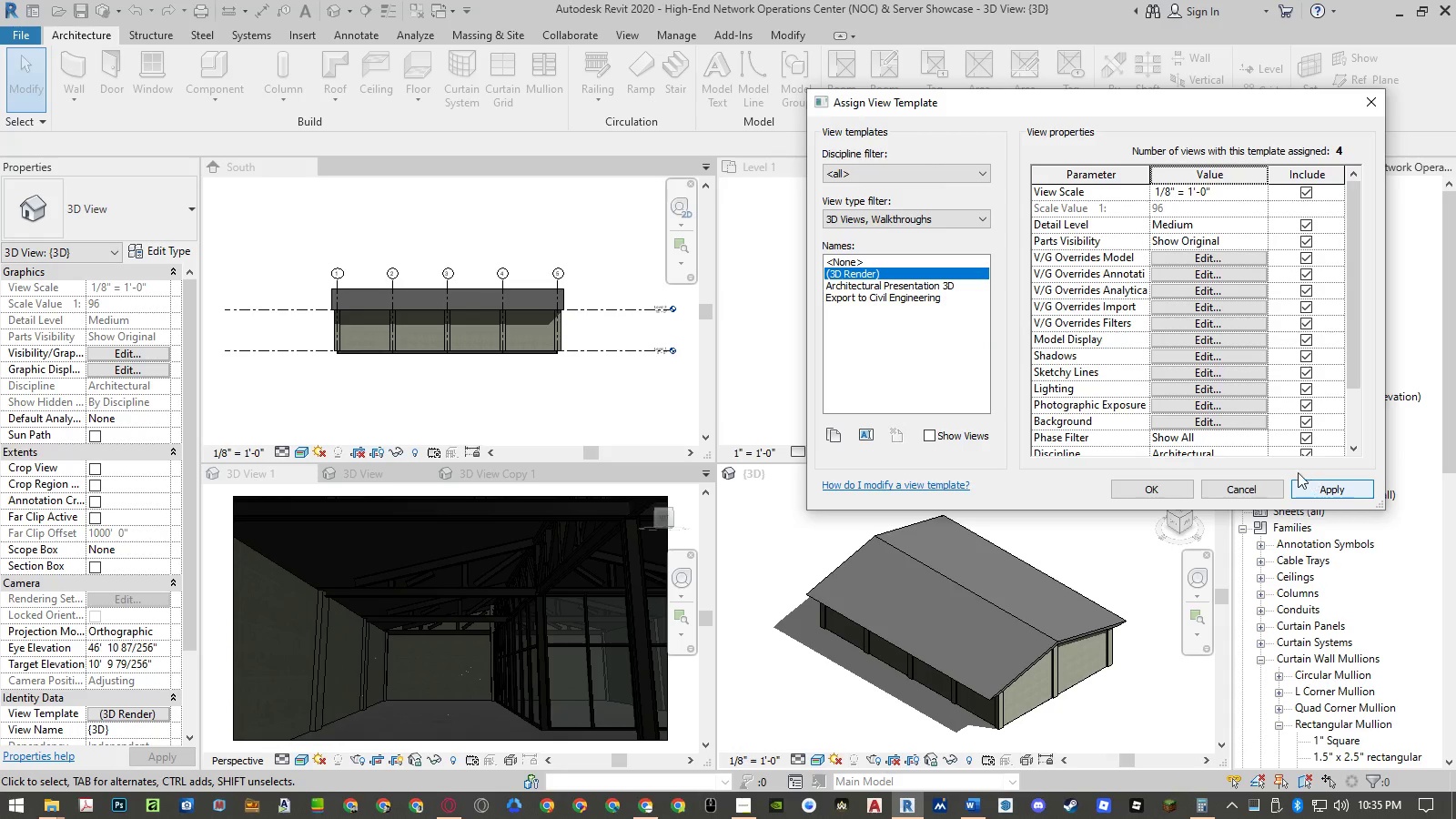 
left_click([1172, 488])
 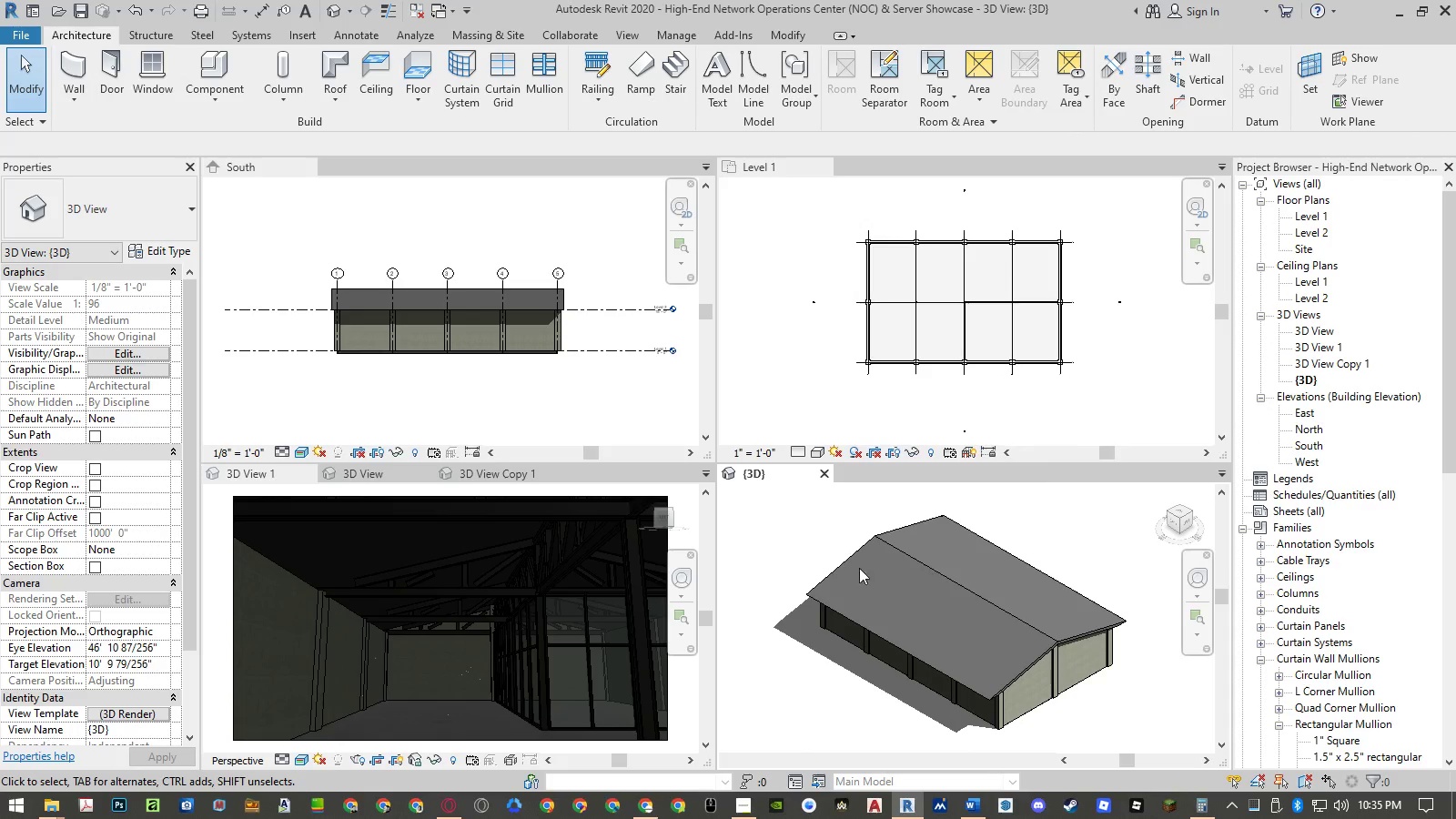 
left_click([803, 541])
 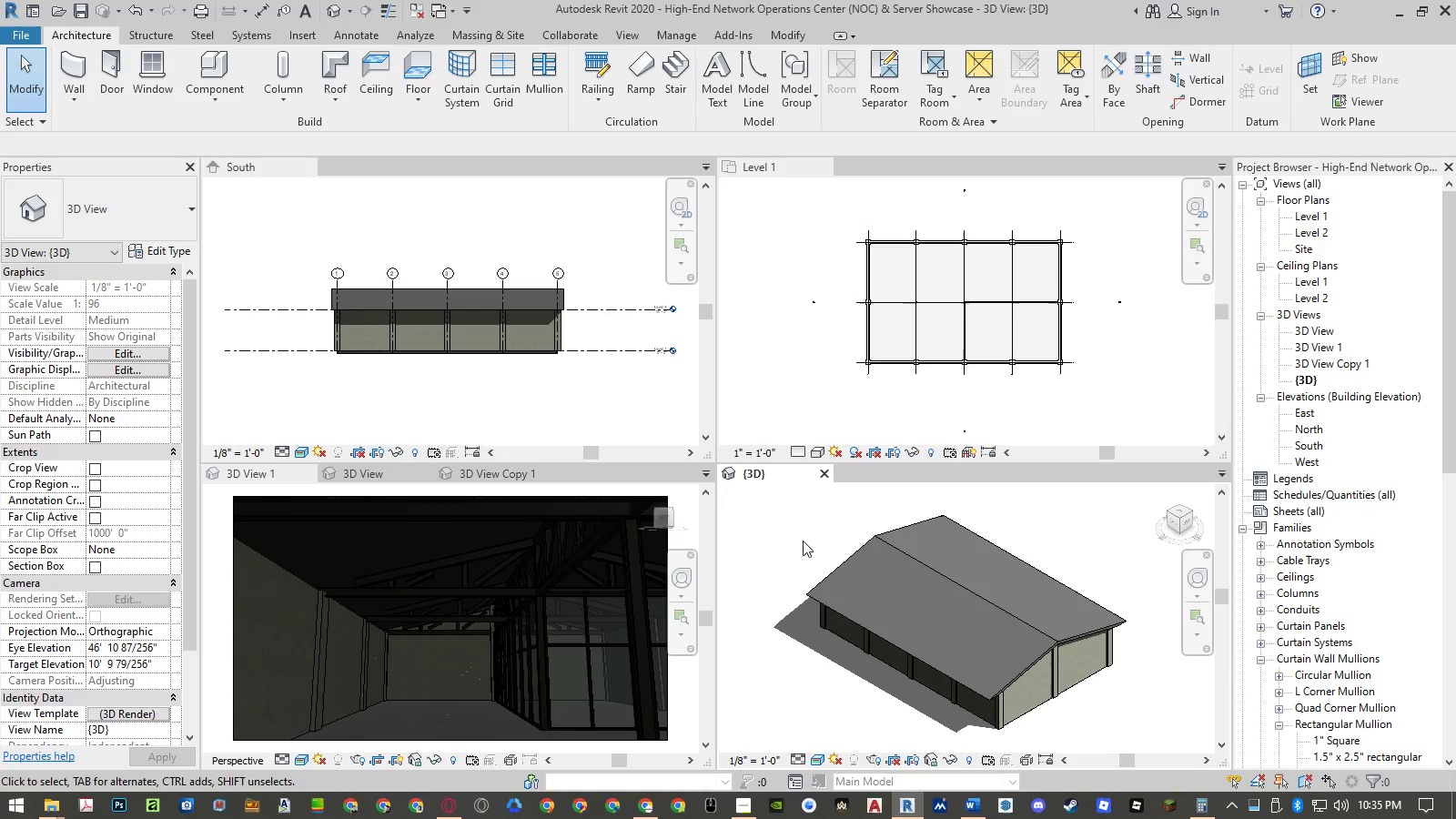 
type(fti)
 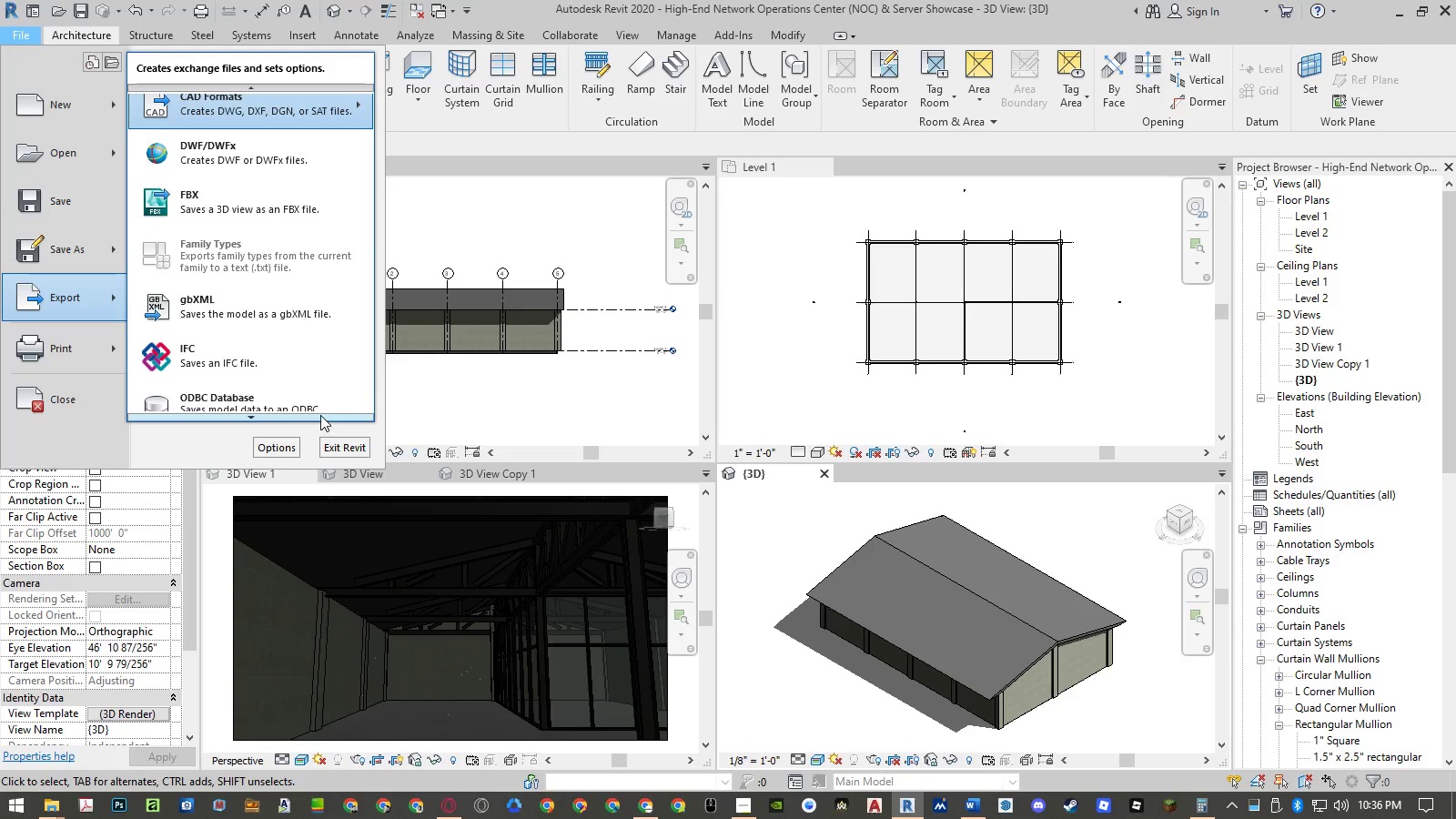 
mouse_move([313, 396])
 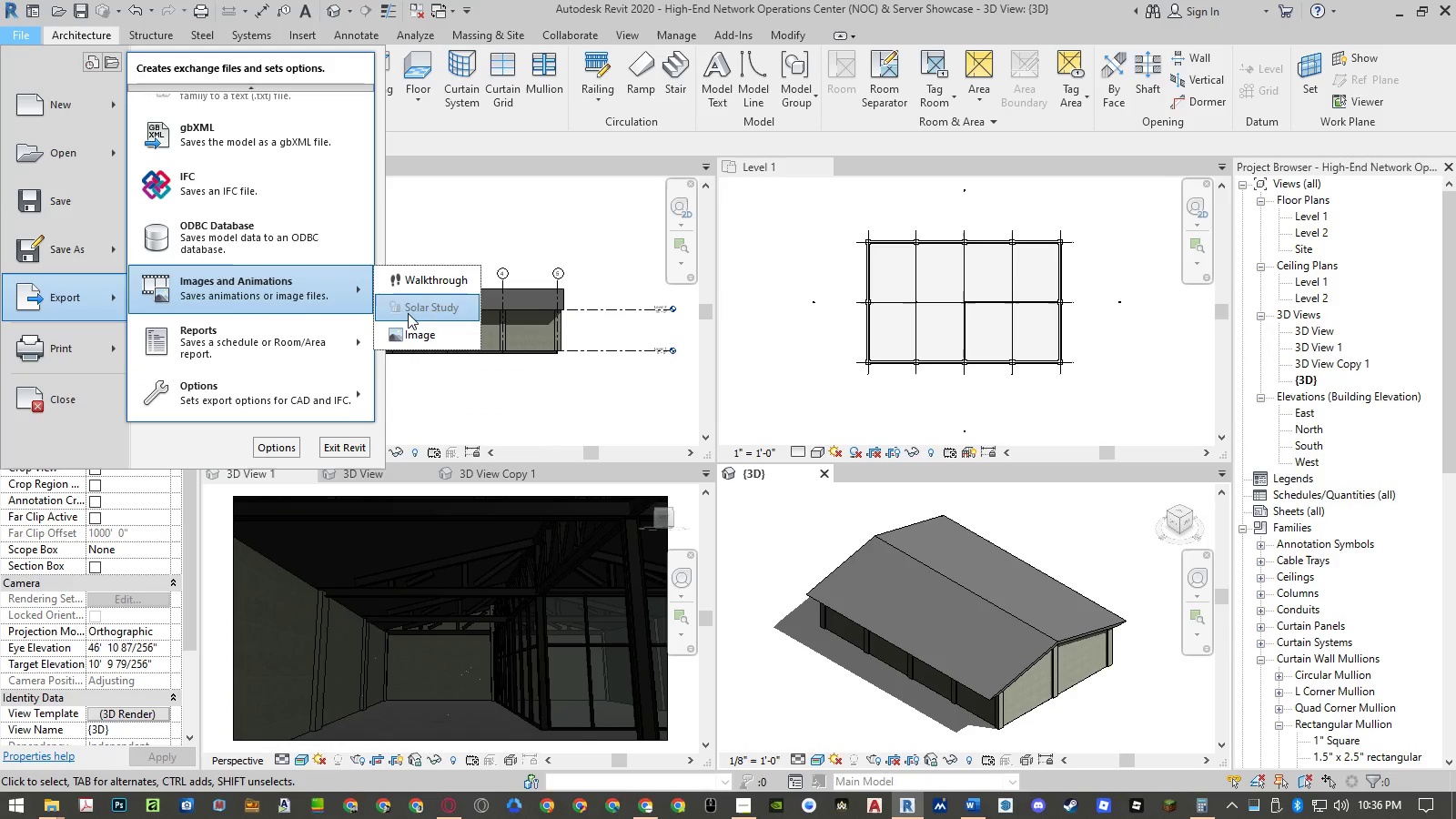 
left_click([416, 335])
 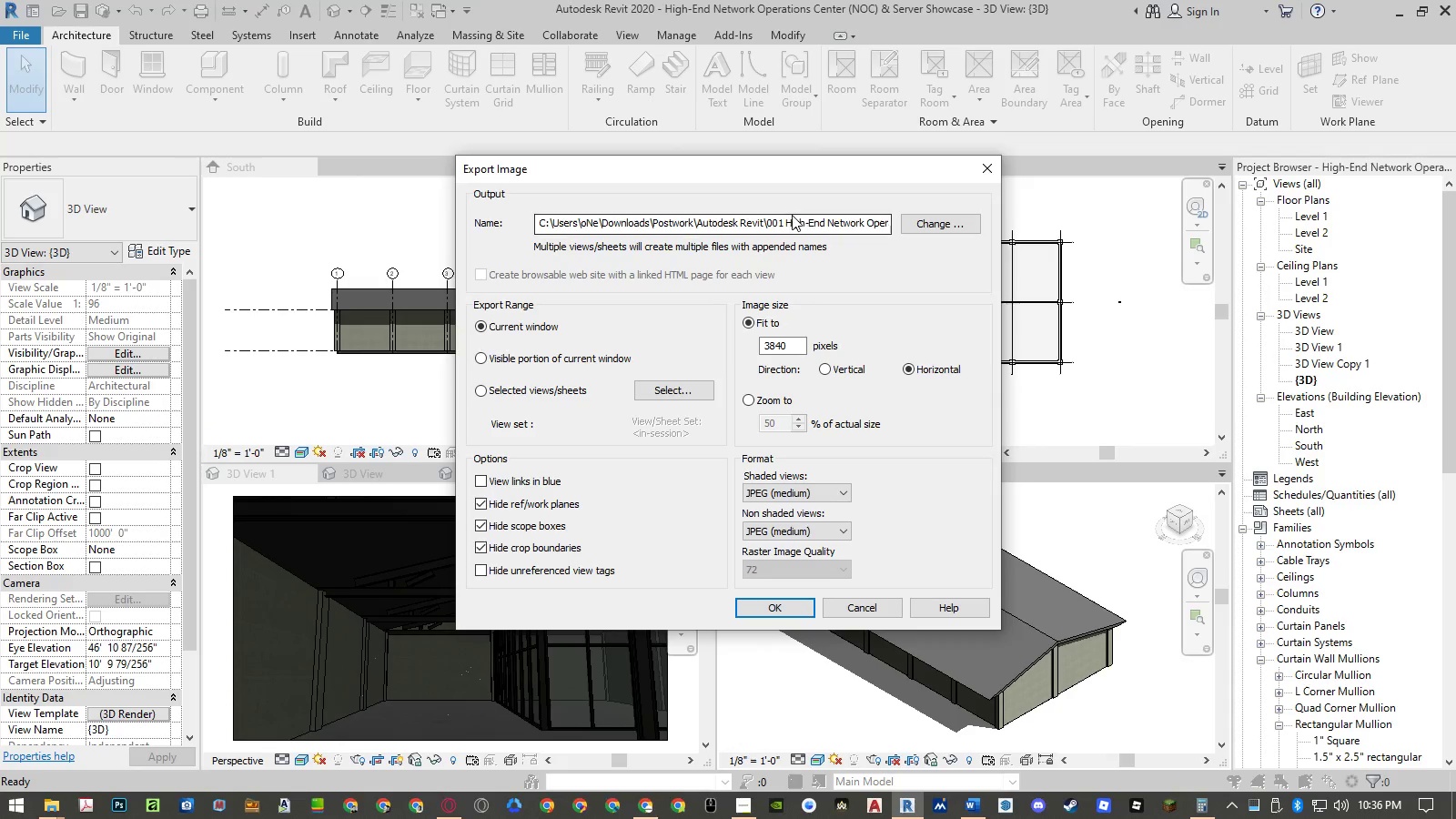 
wait(6.39)
 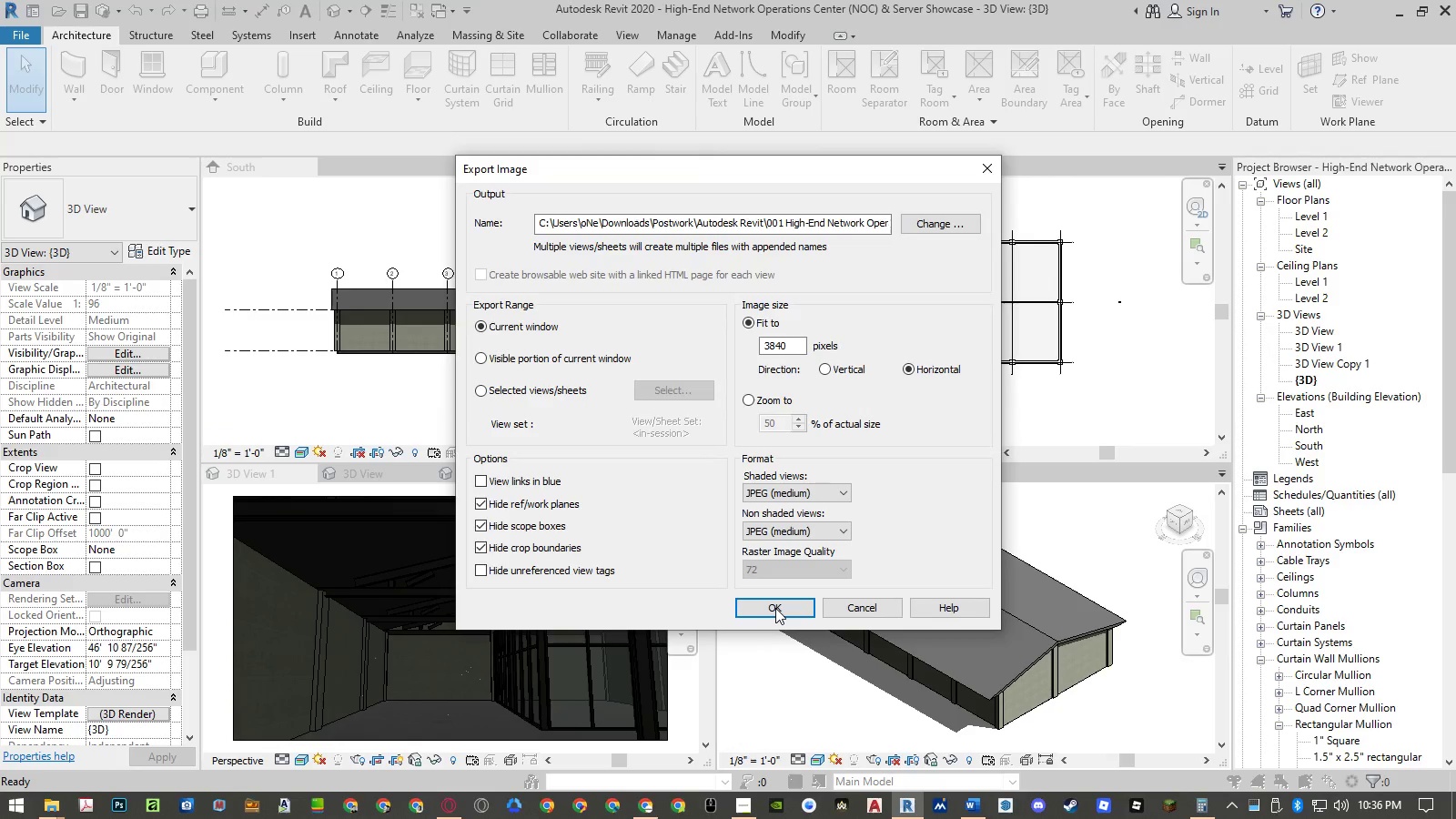 
left_click_drag(start_coordinate=[652, 222], to_coordinate=[1182, 228])
 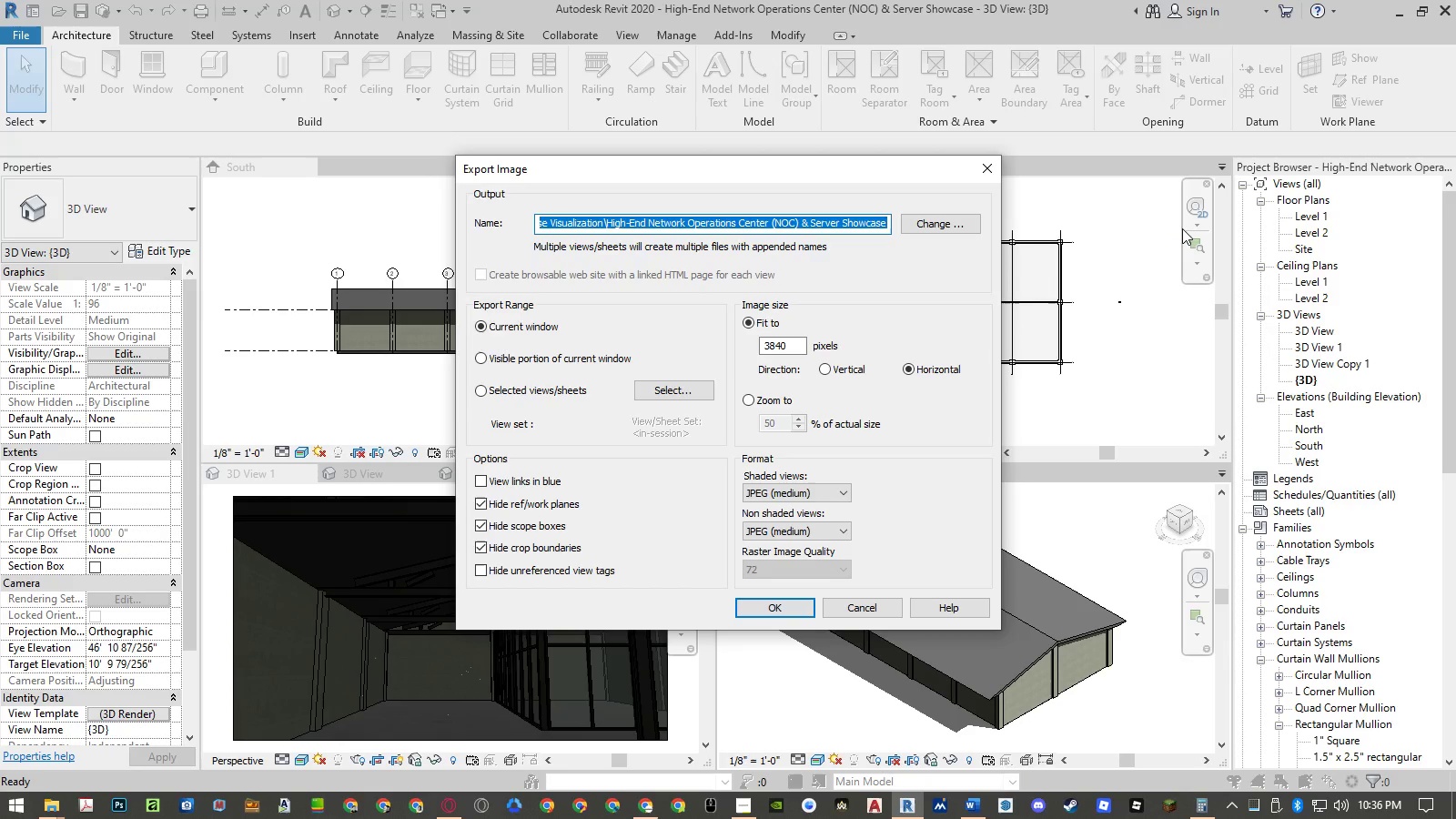 
hold_key(key=ShiftLeft, duration=1.5)
 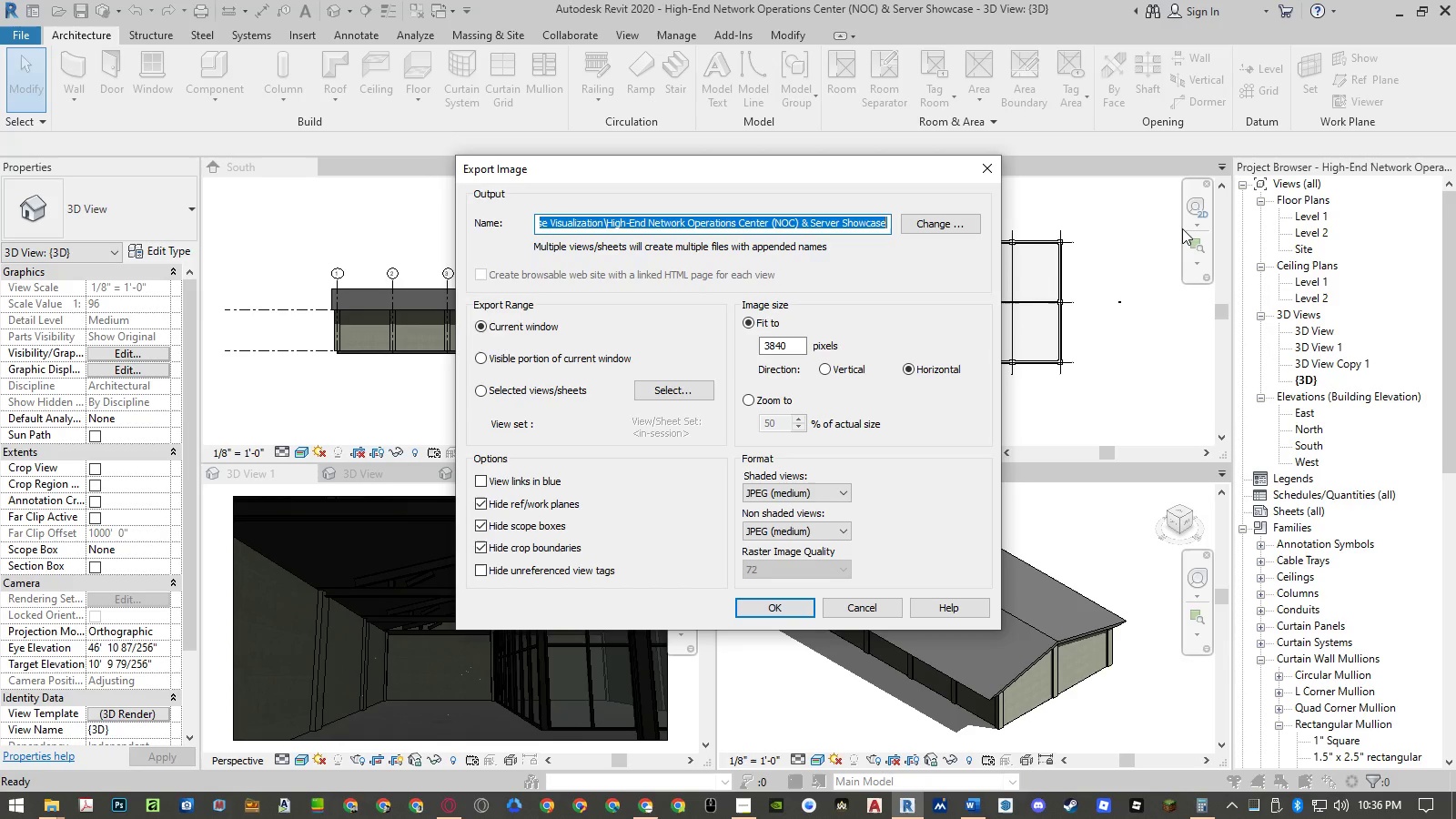 
hold_key(key=ShiftLeft, duration=1.5)
 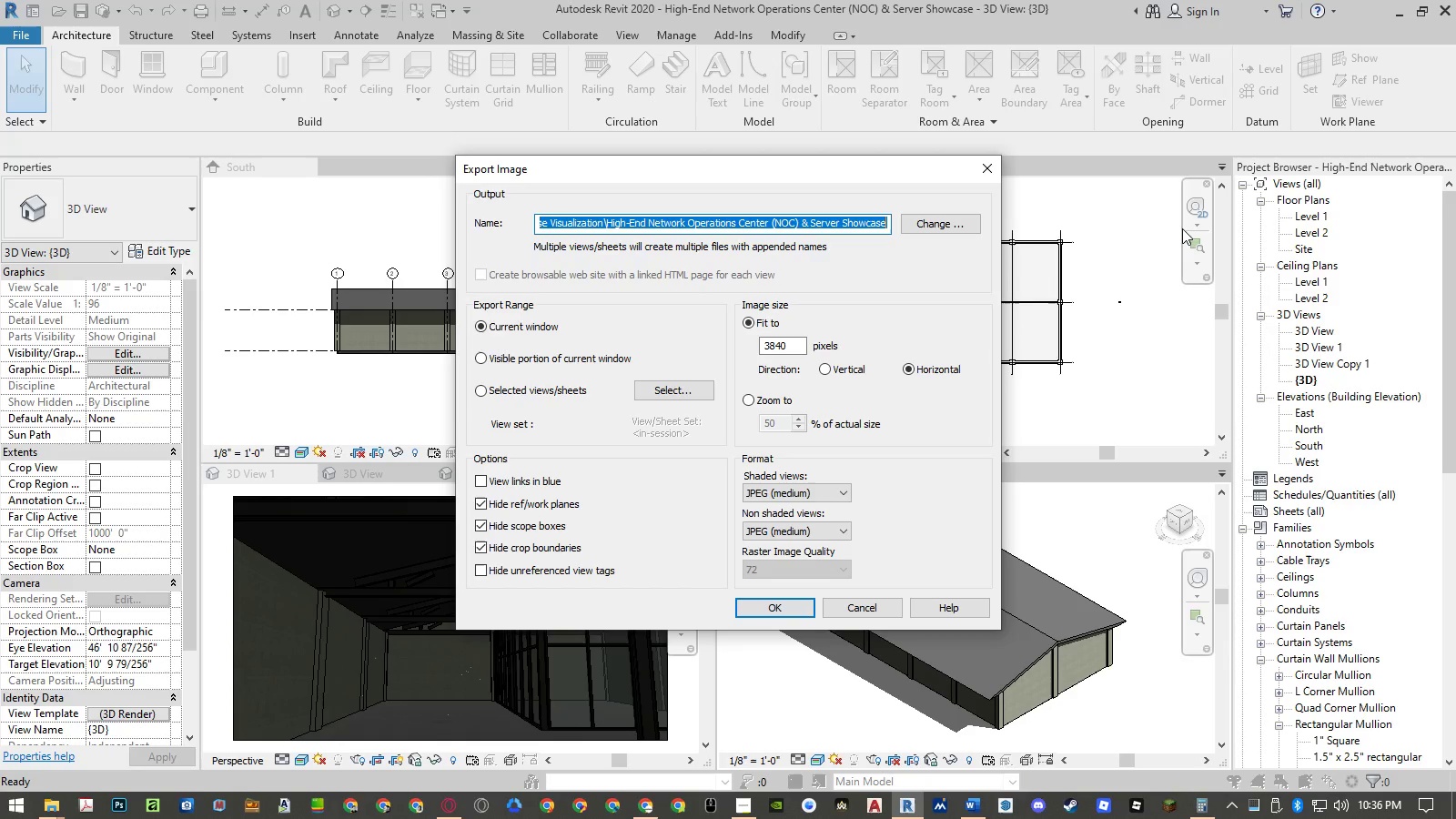 
type(3D EXPORT)
 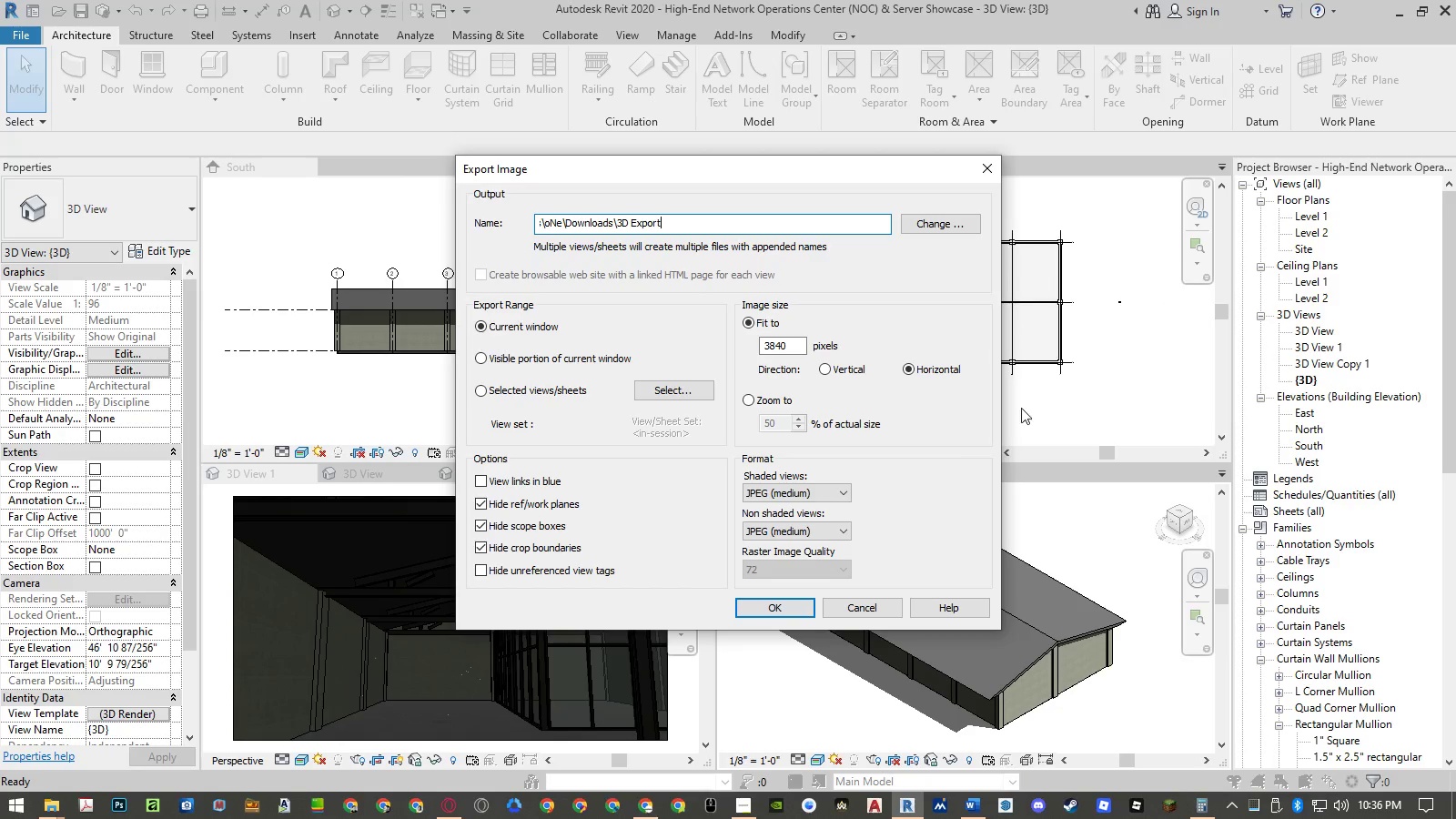 
left_click([797, 606])
 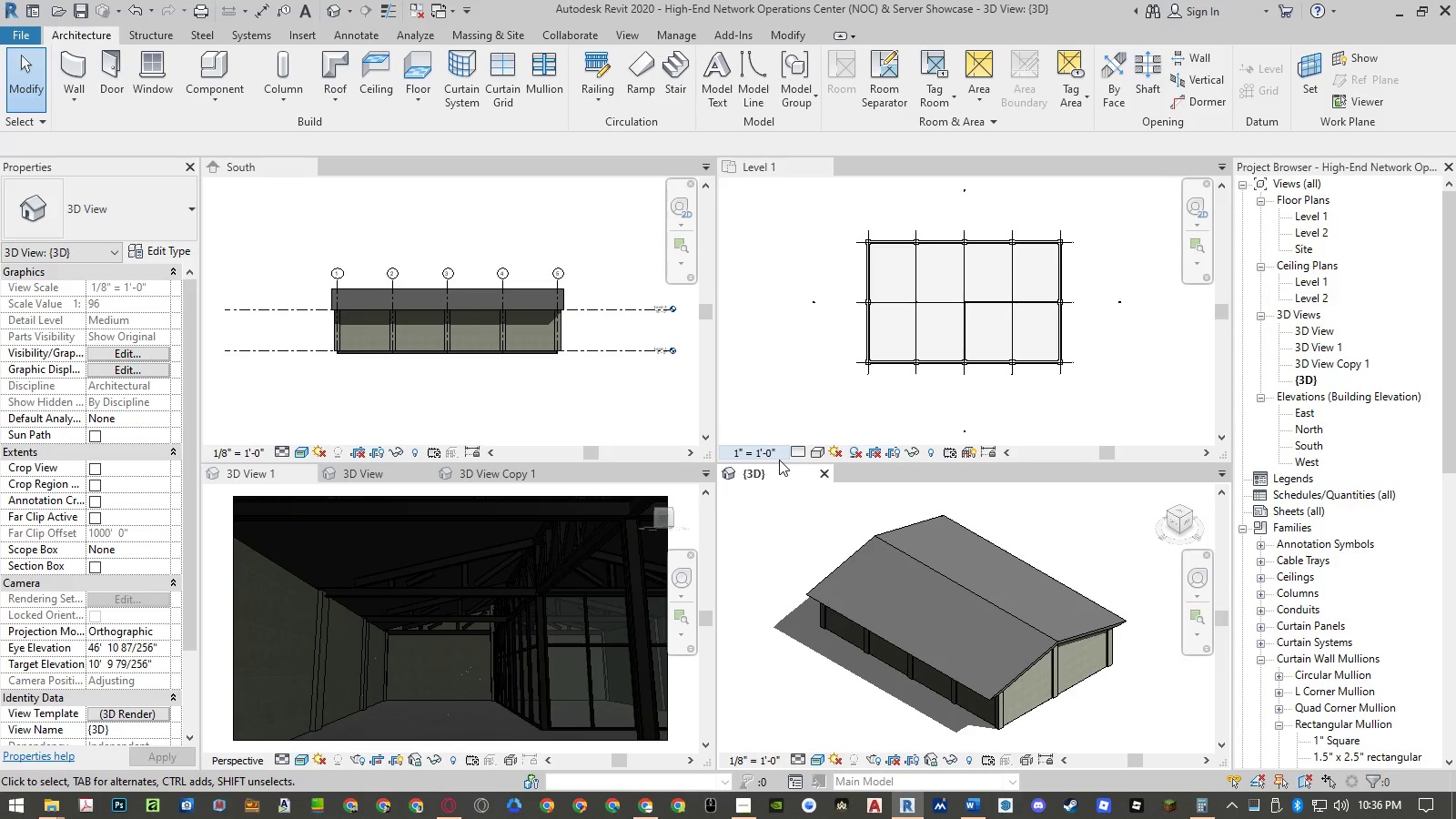 
wait(6.61)
 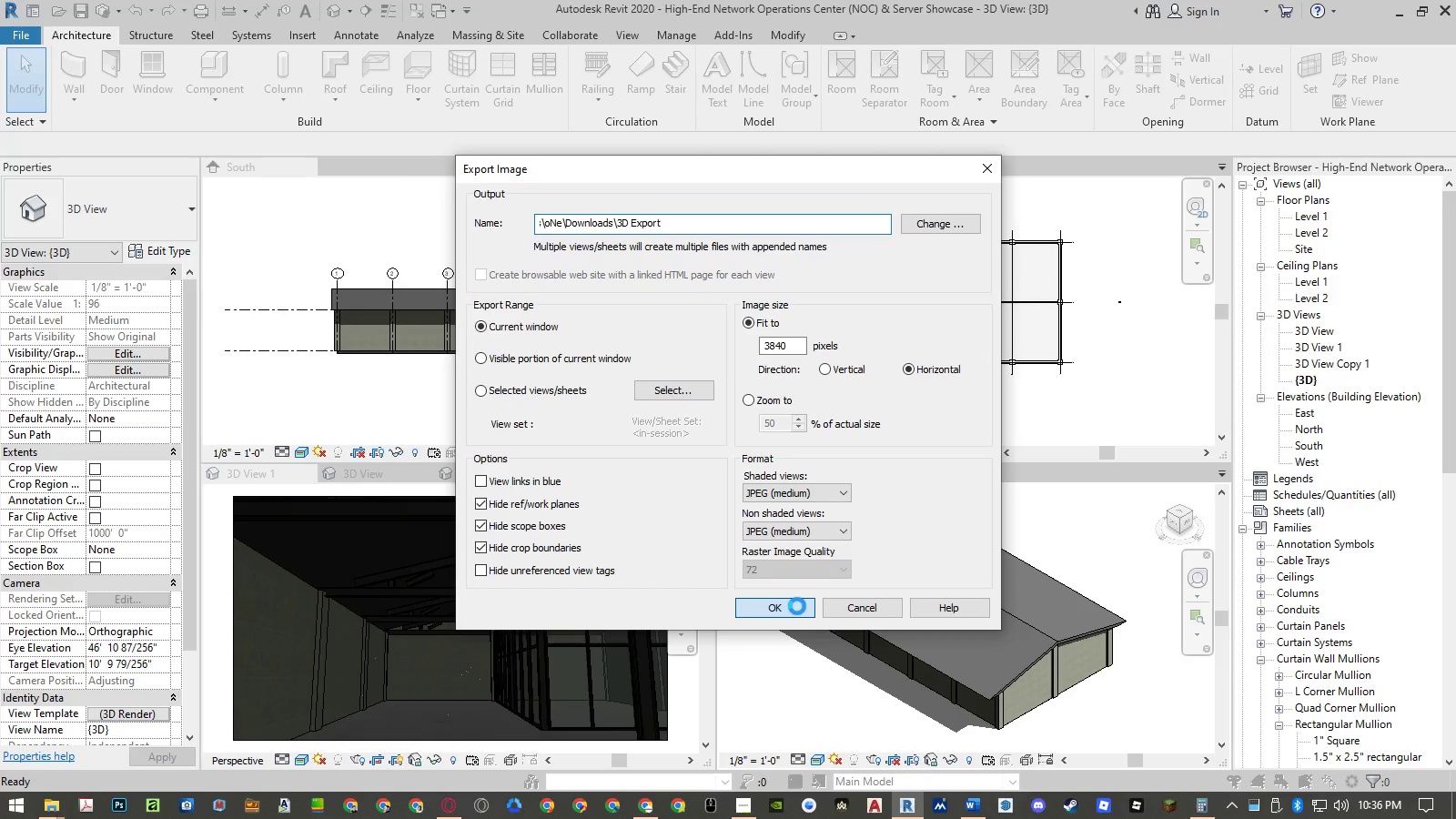 
left_click([779, 511])
 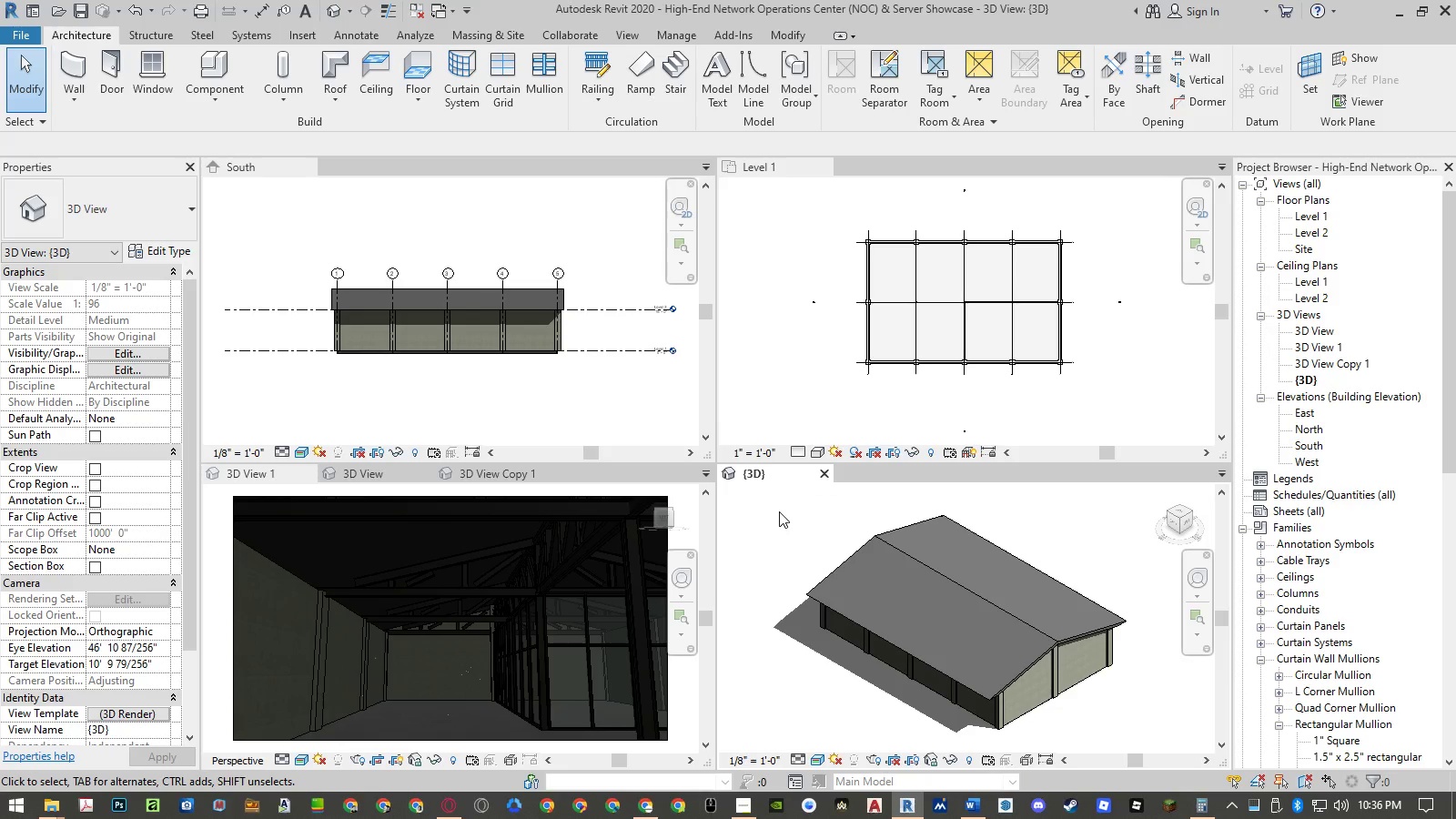 